 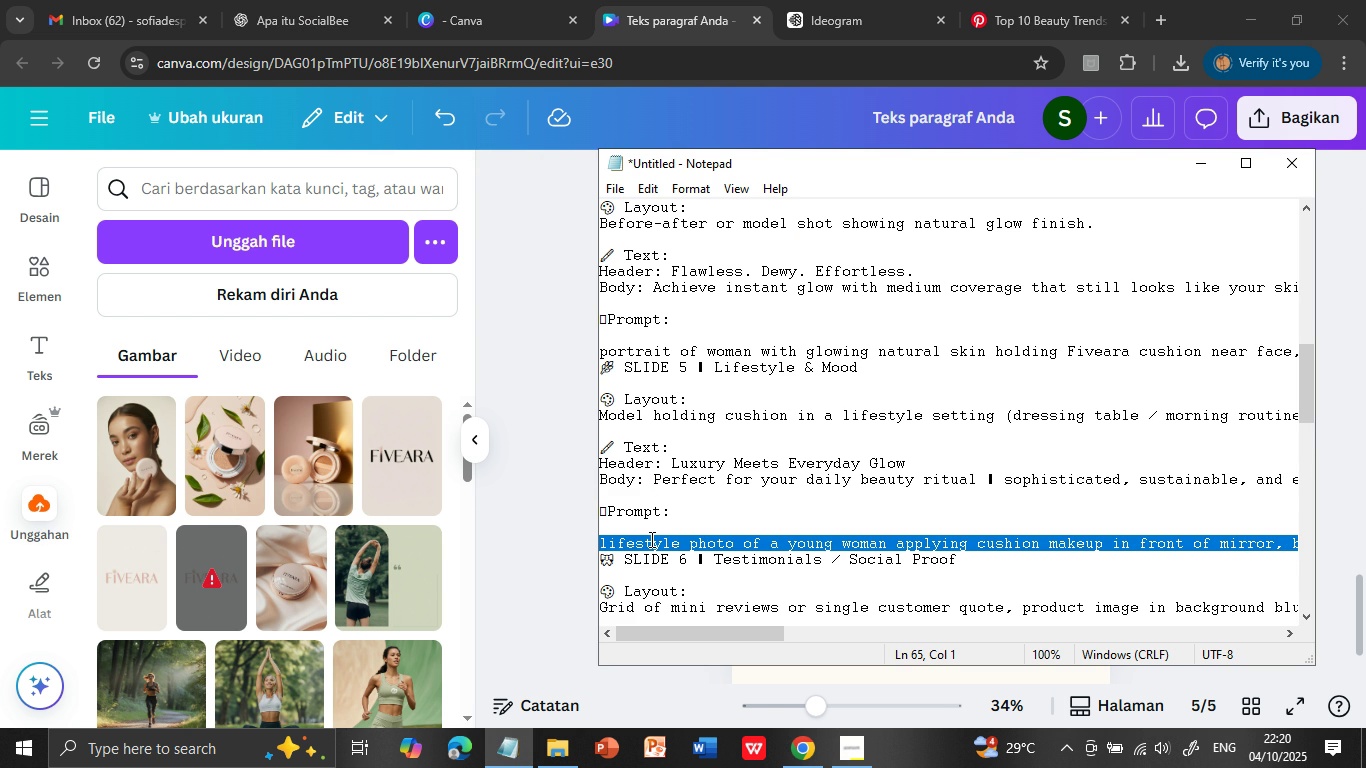 
left_click([814, 23])
 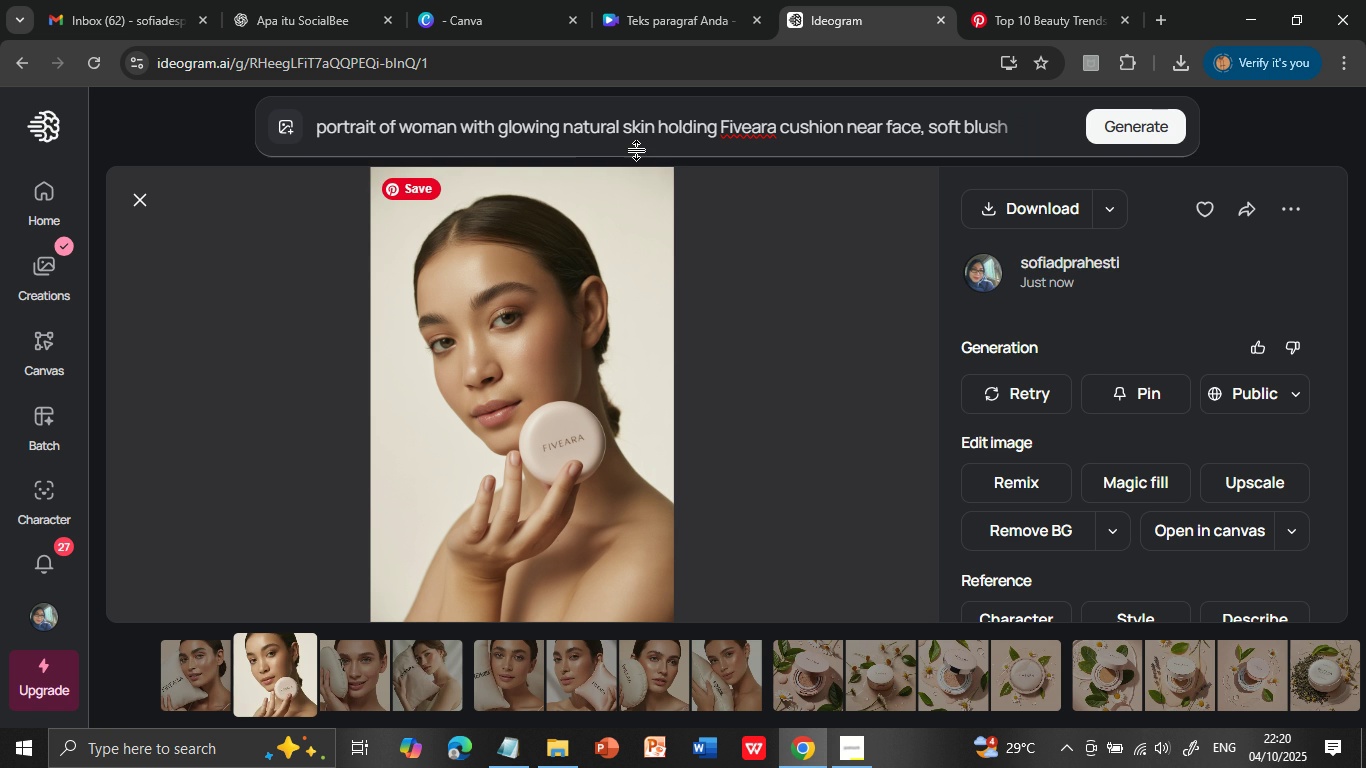 
left_click([641, 132])
 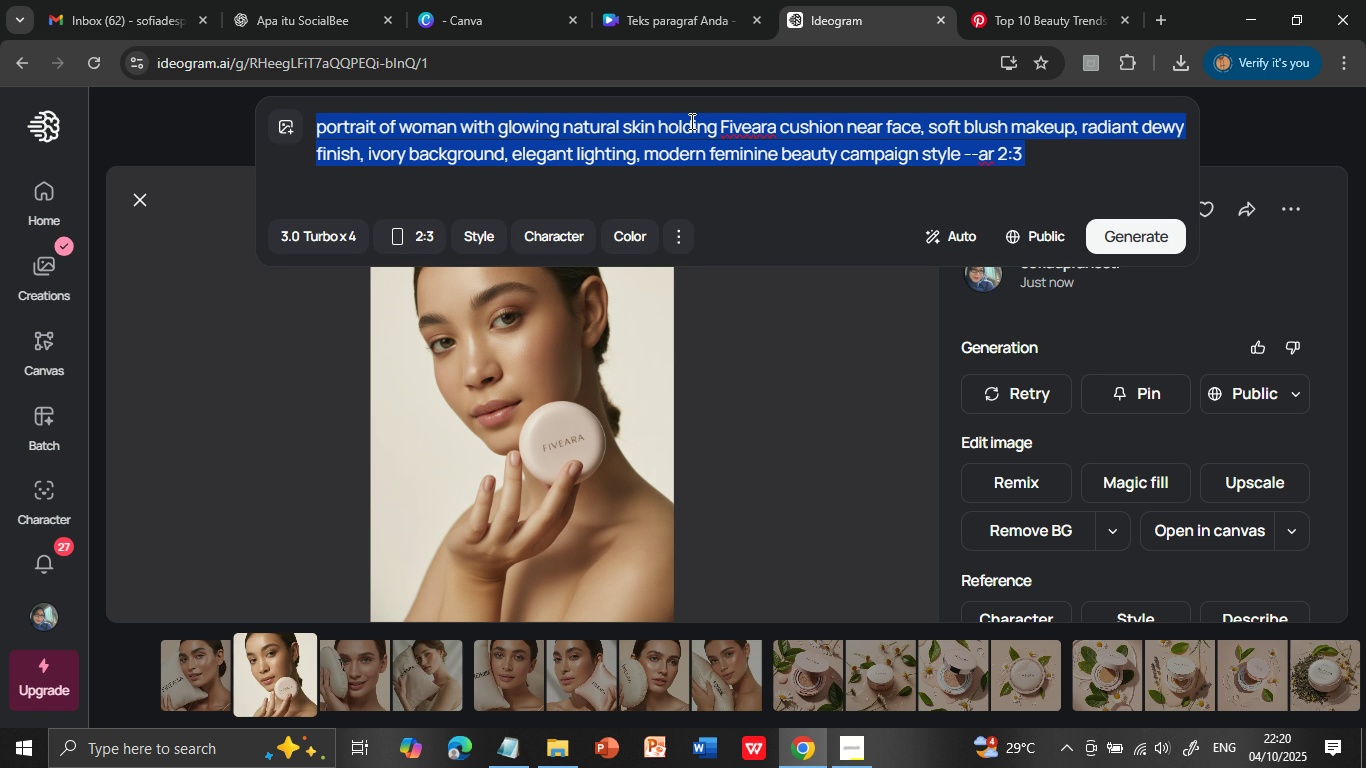 
double_click([690, 121])
 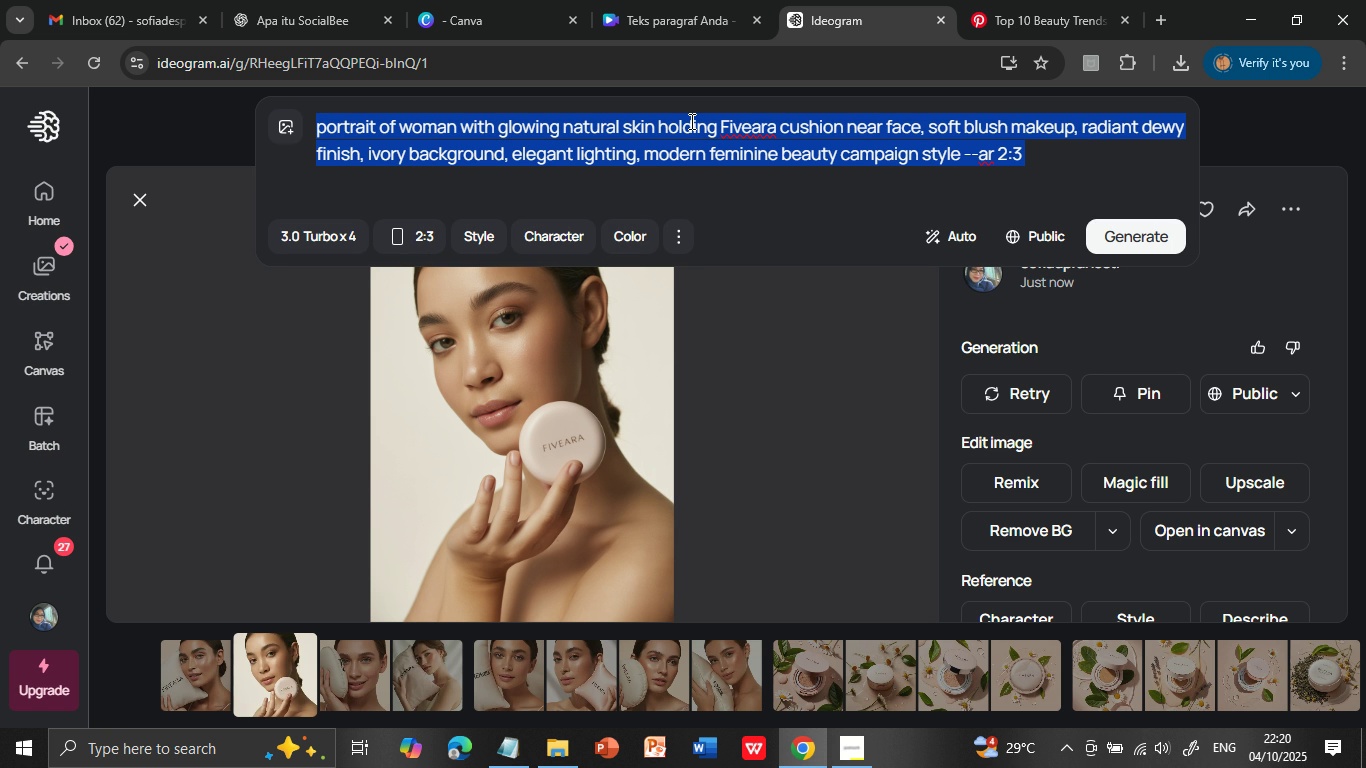 
triple_click([690, 121])